 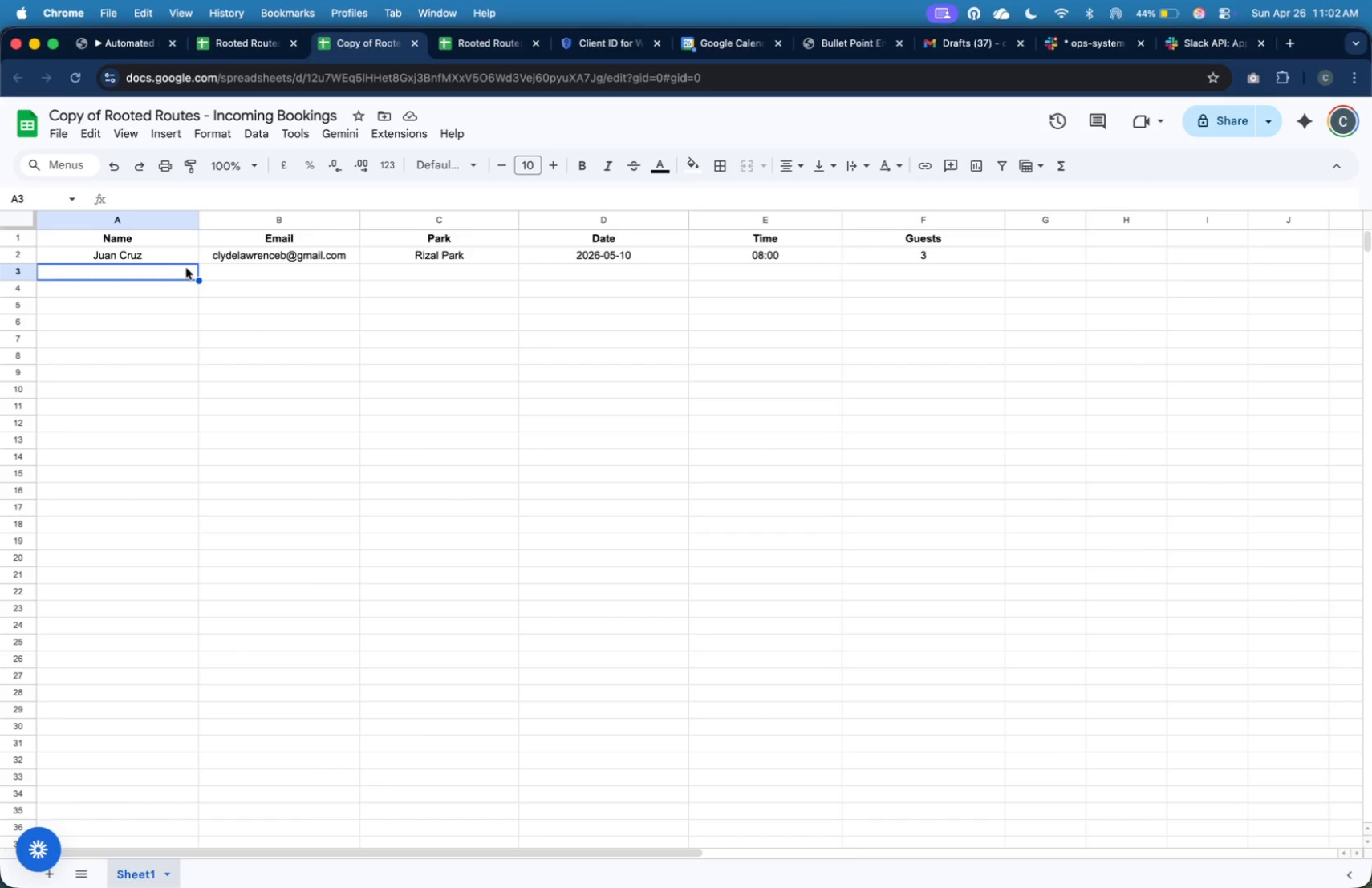 
type(Martha Borrega)
key(Tab)
type(clydelawrenceb@gmail.com)
key(Tab)
 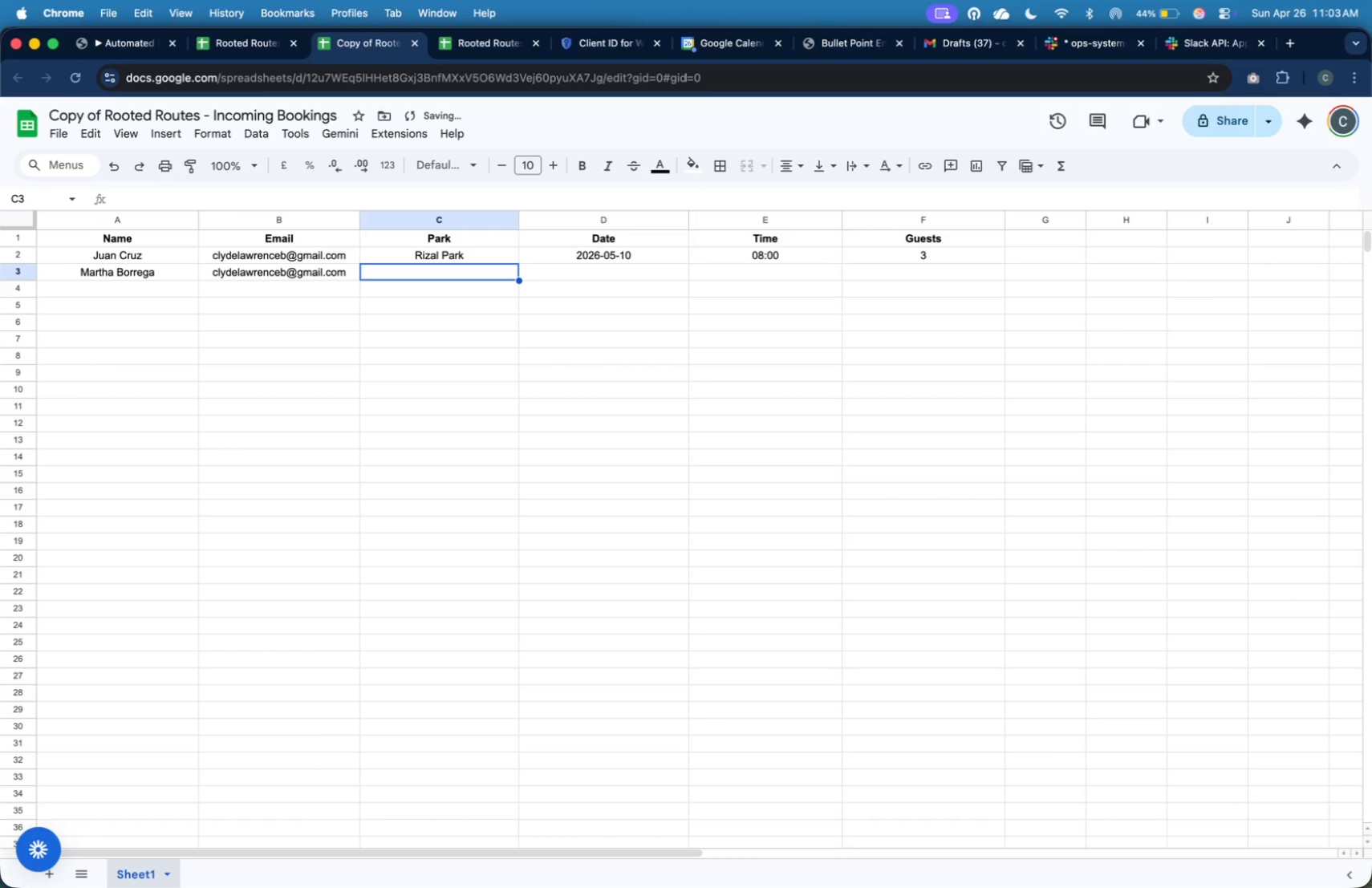 
wait(38.26)
 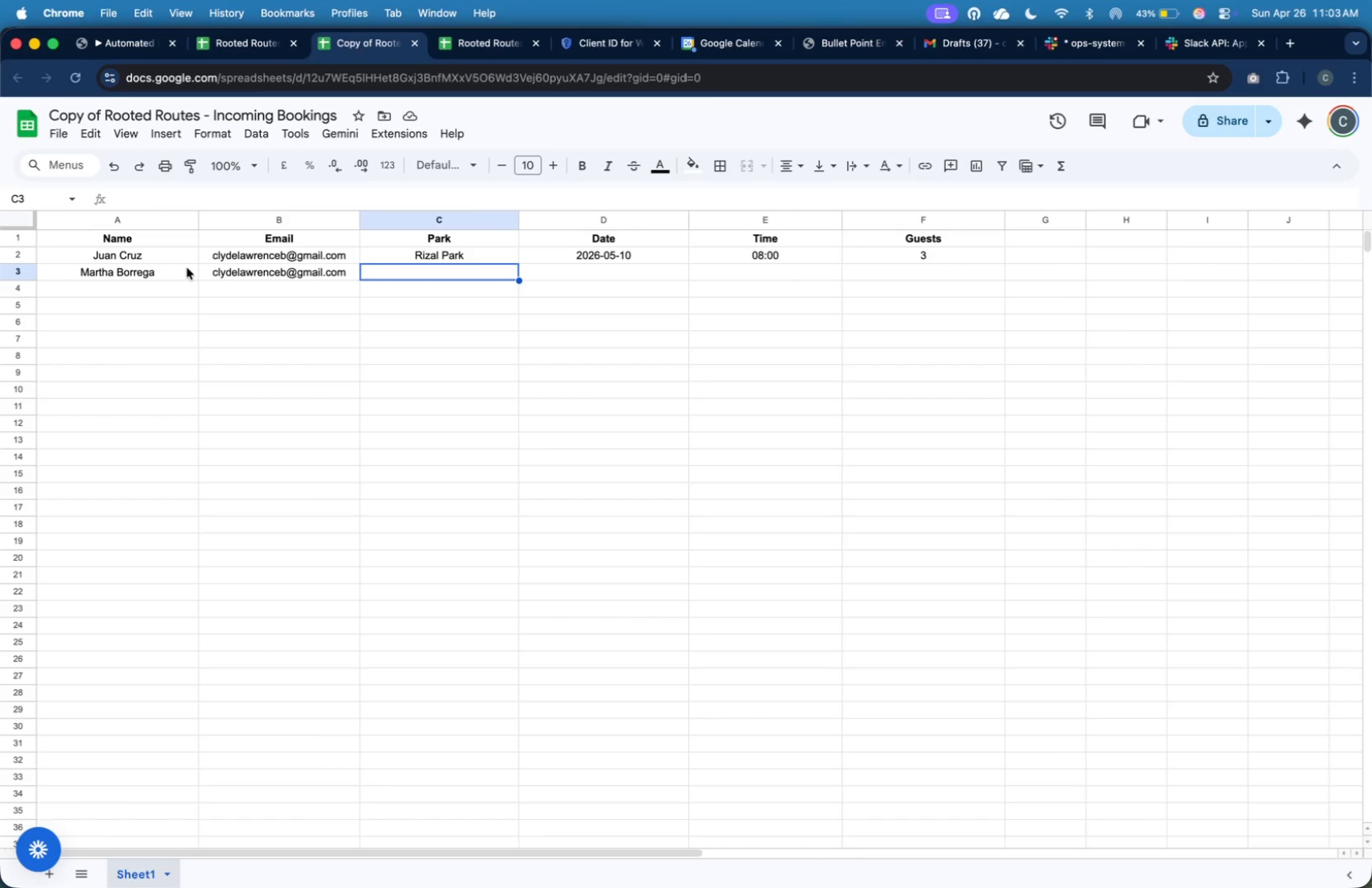 
left_click([390, 47])
 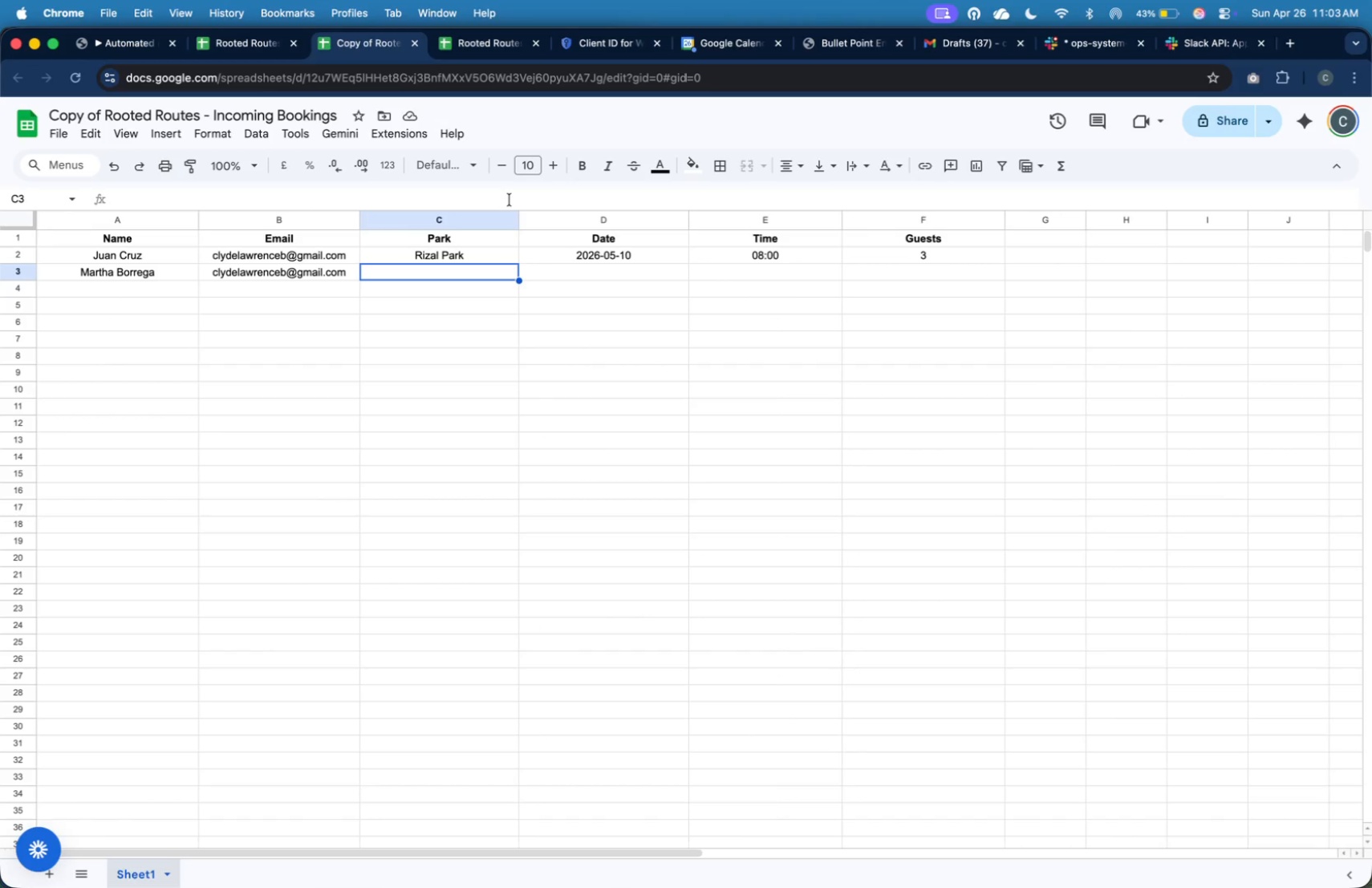 
type(UP)
 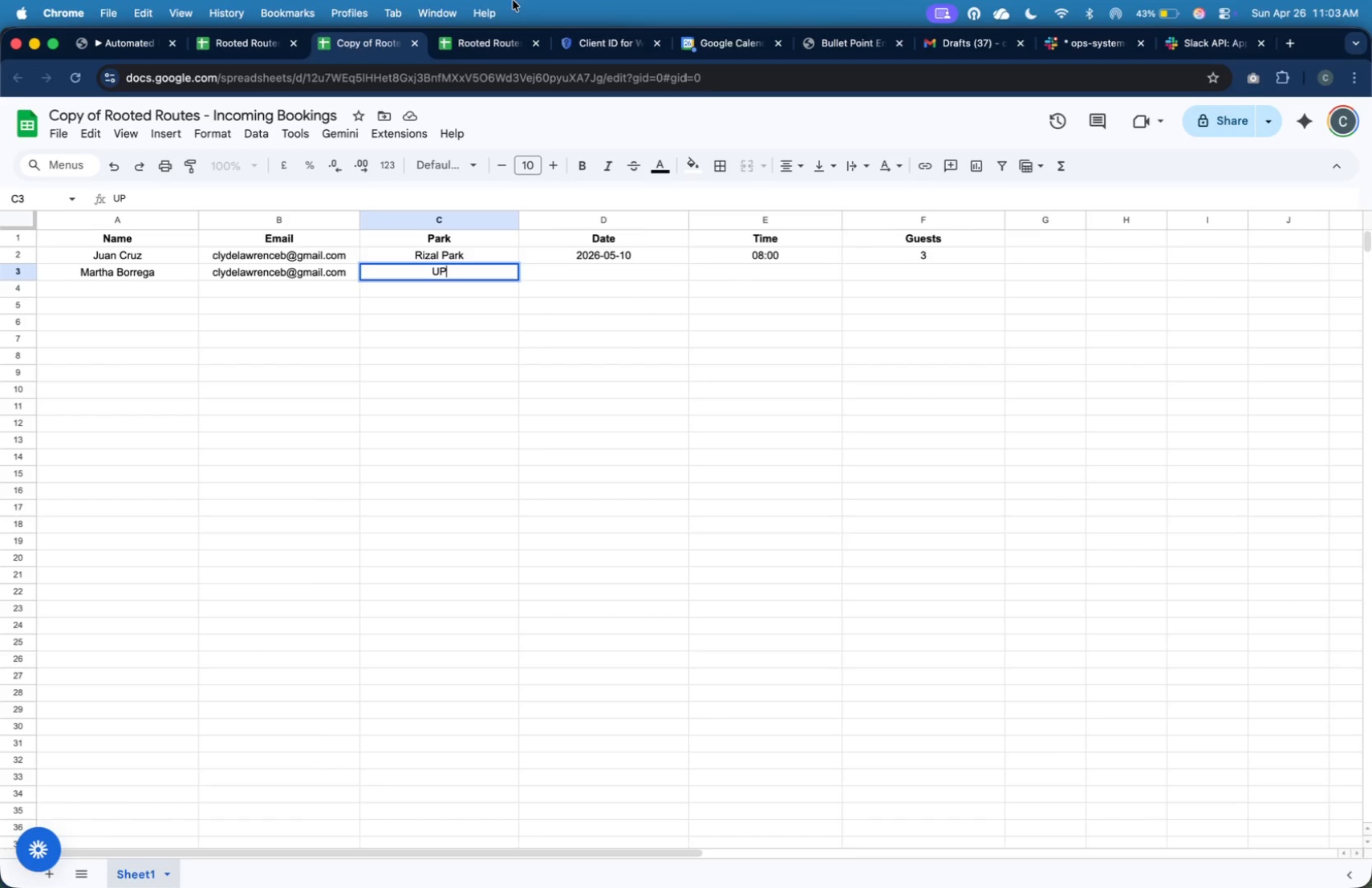 
left_click([485, 43])
 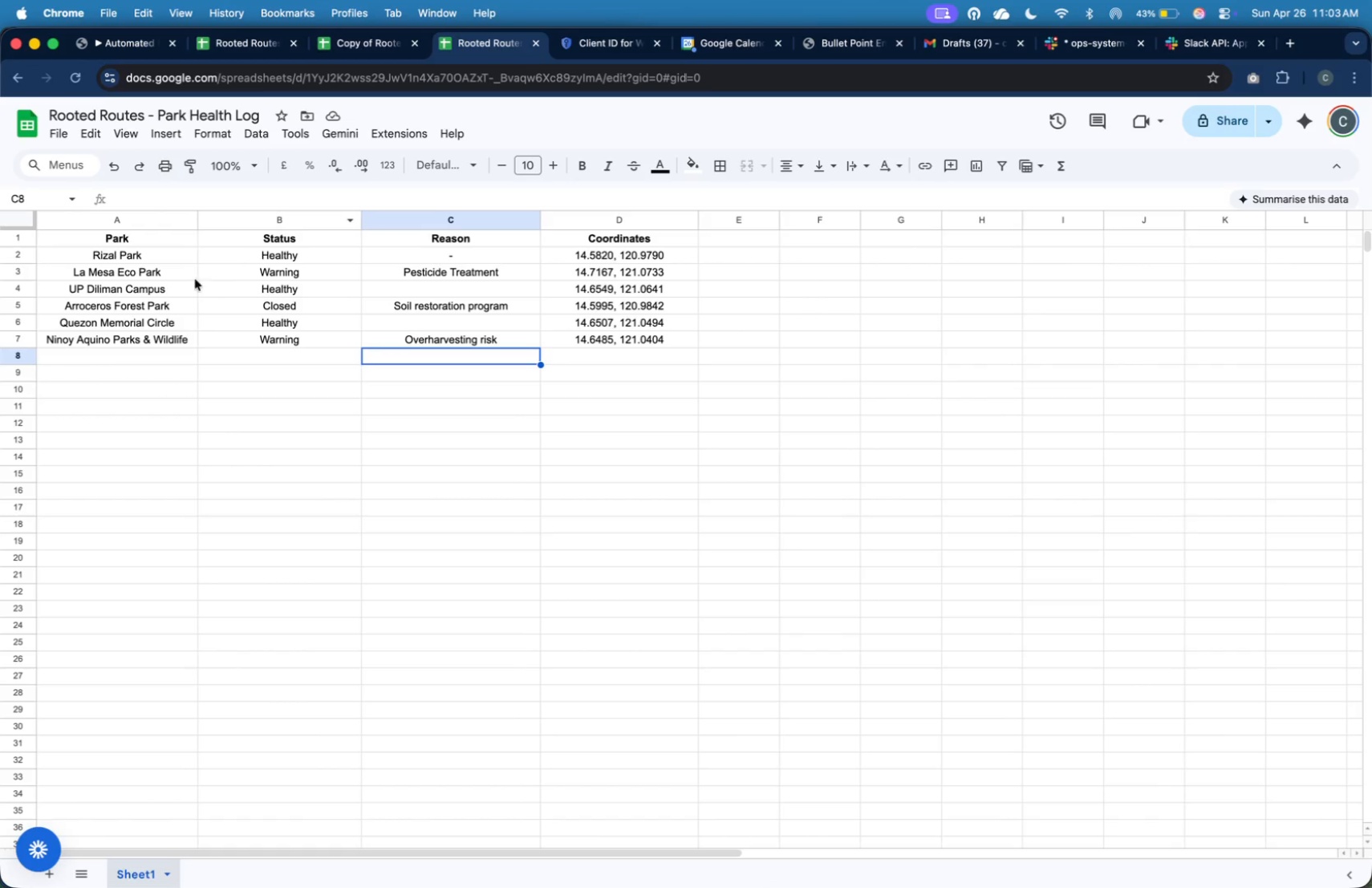 
left_click([170, 286])
 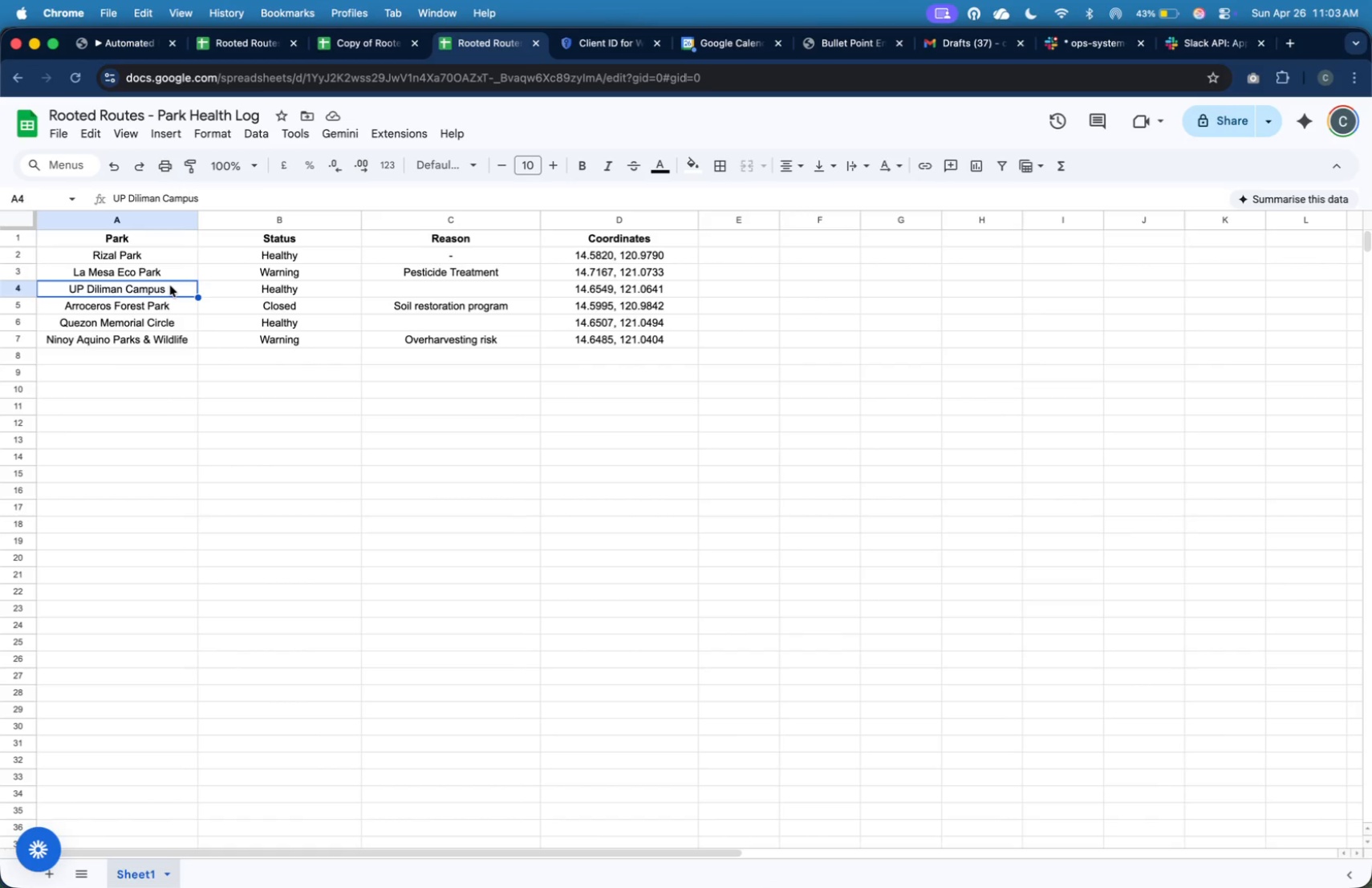 
key(Meta+C)
 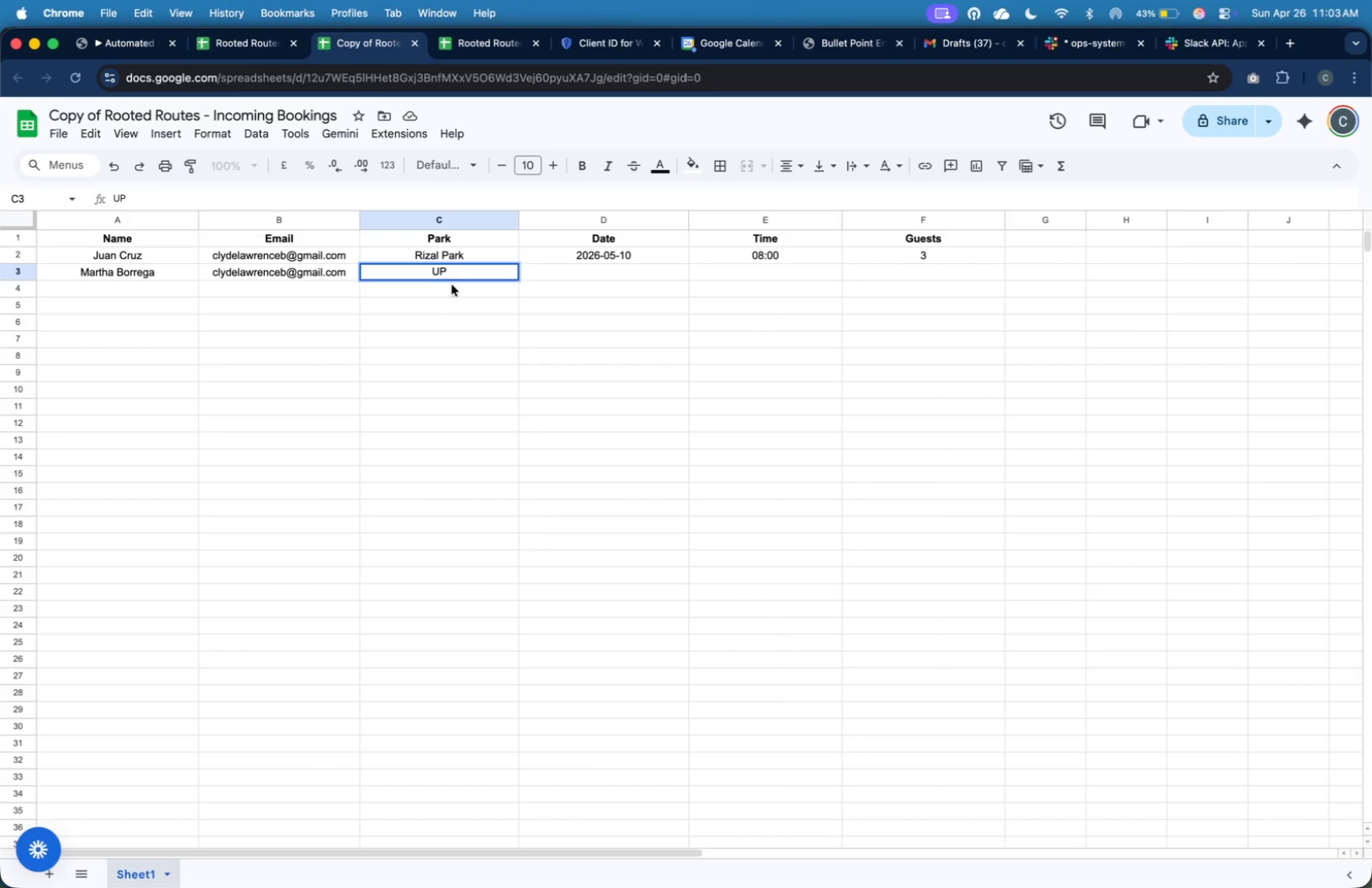 
key(Backspace)
 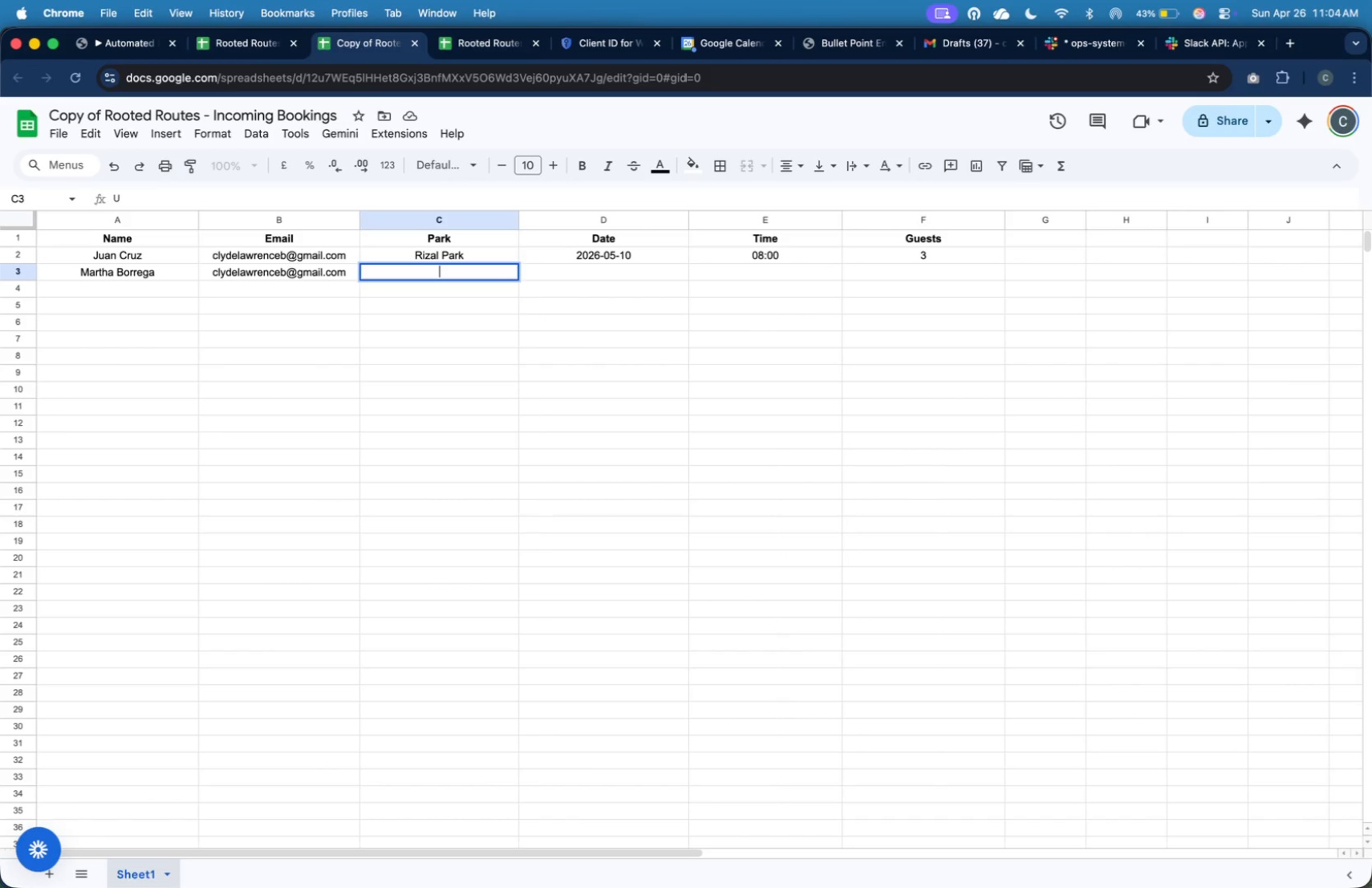 
key(Backspace)
 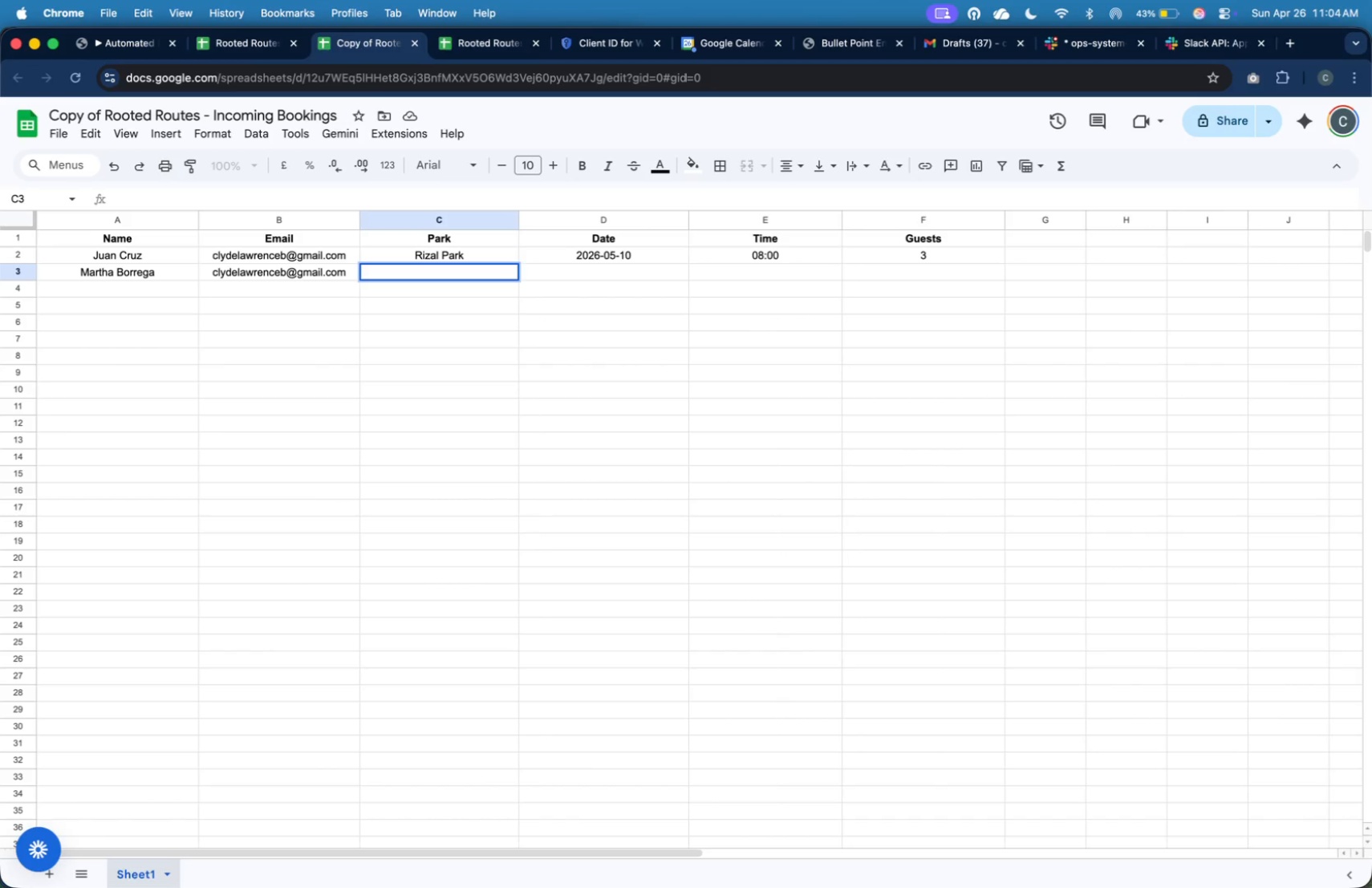 
key(Meta+V)
 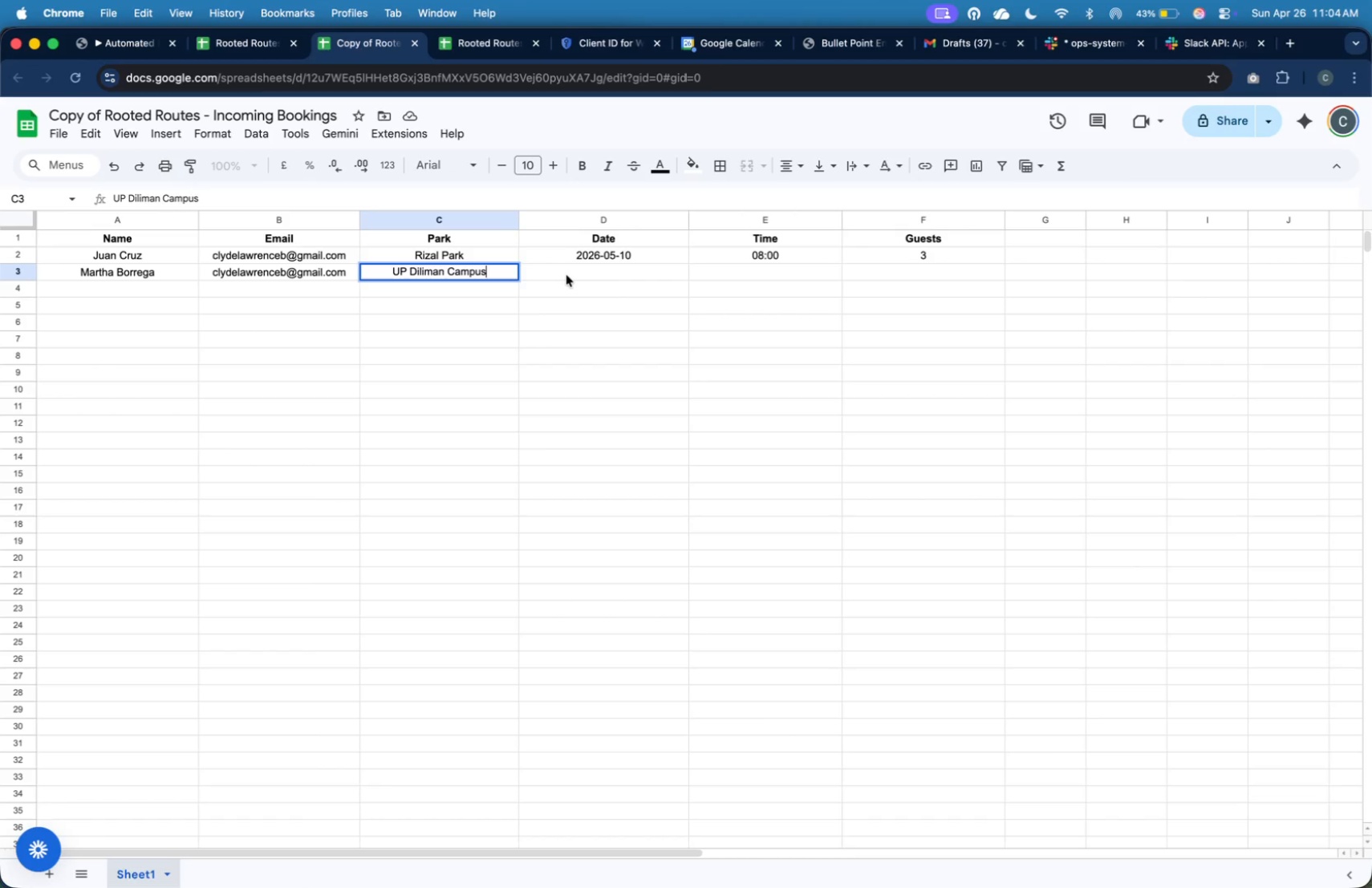 
left_click([566, 275])
 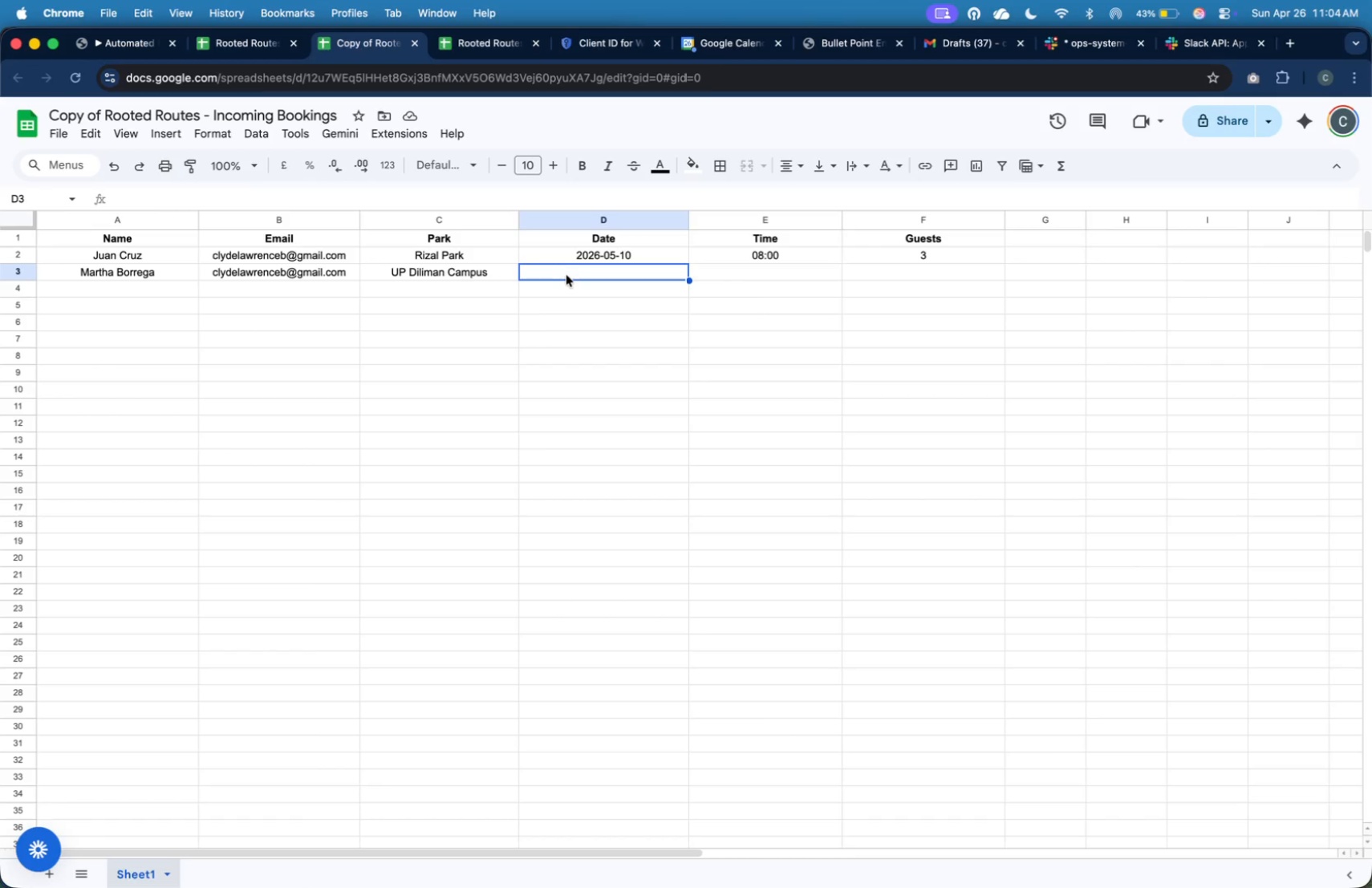 
wait(7.66)
 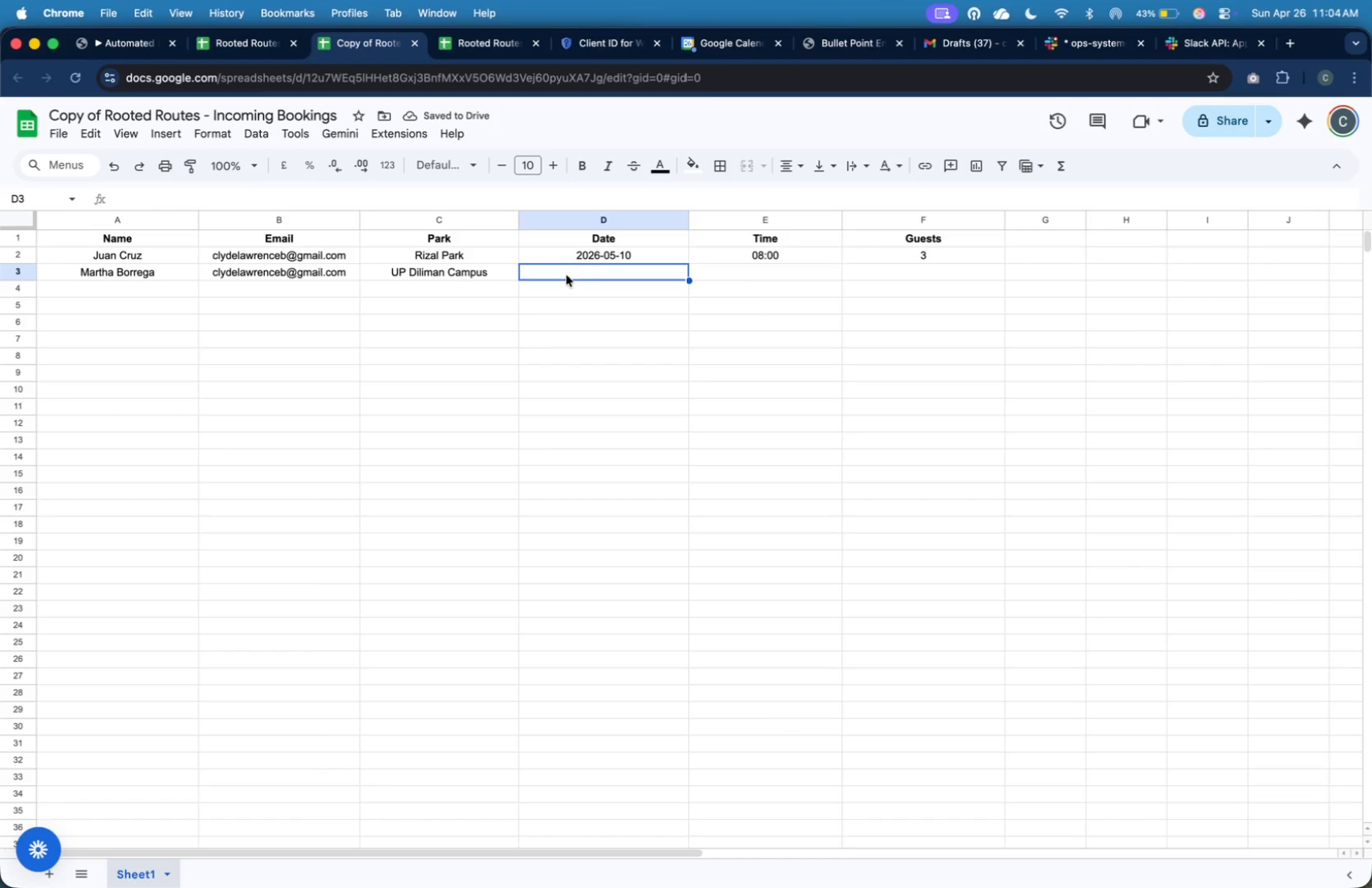 
type(2026-05)
 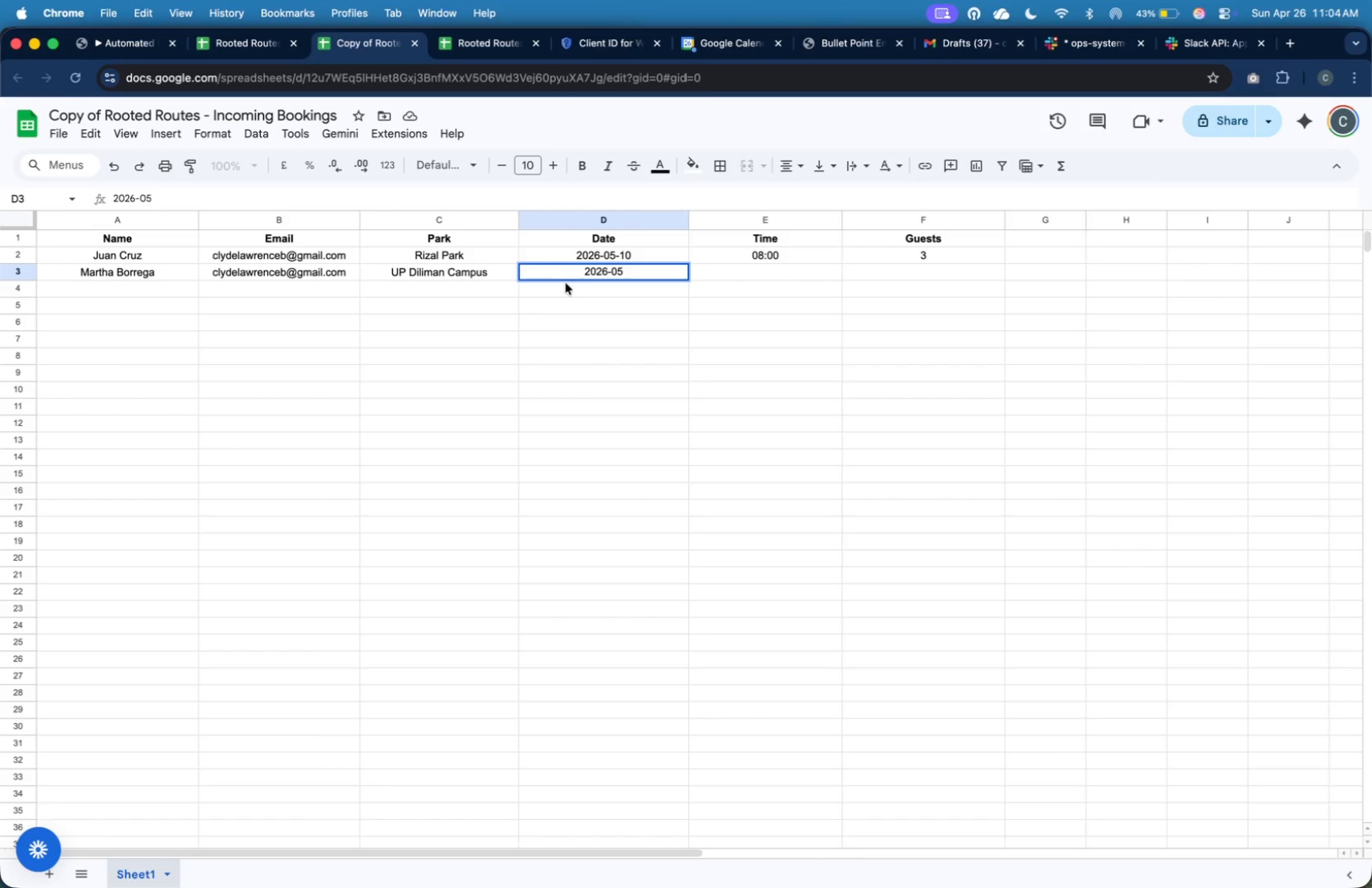 
type(-12)
 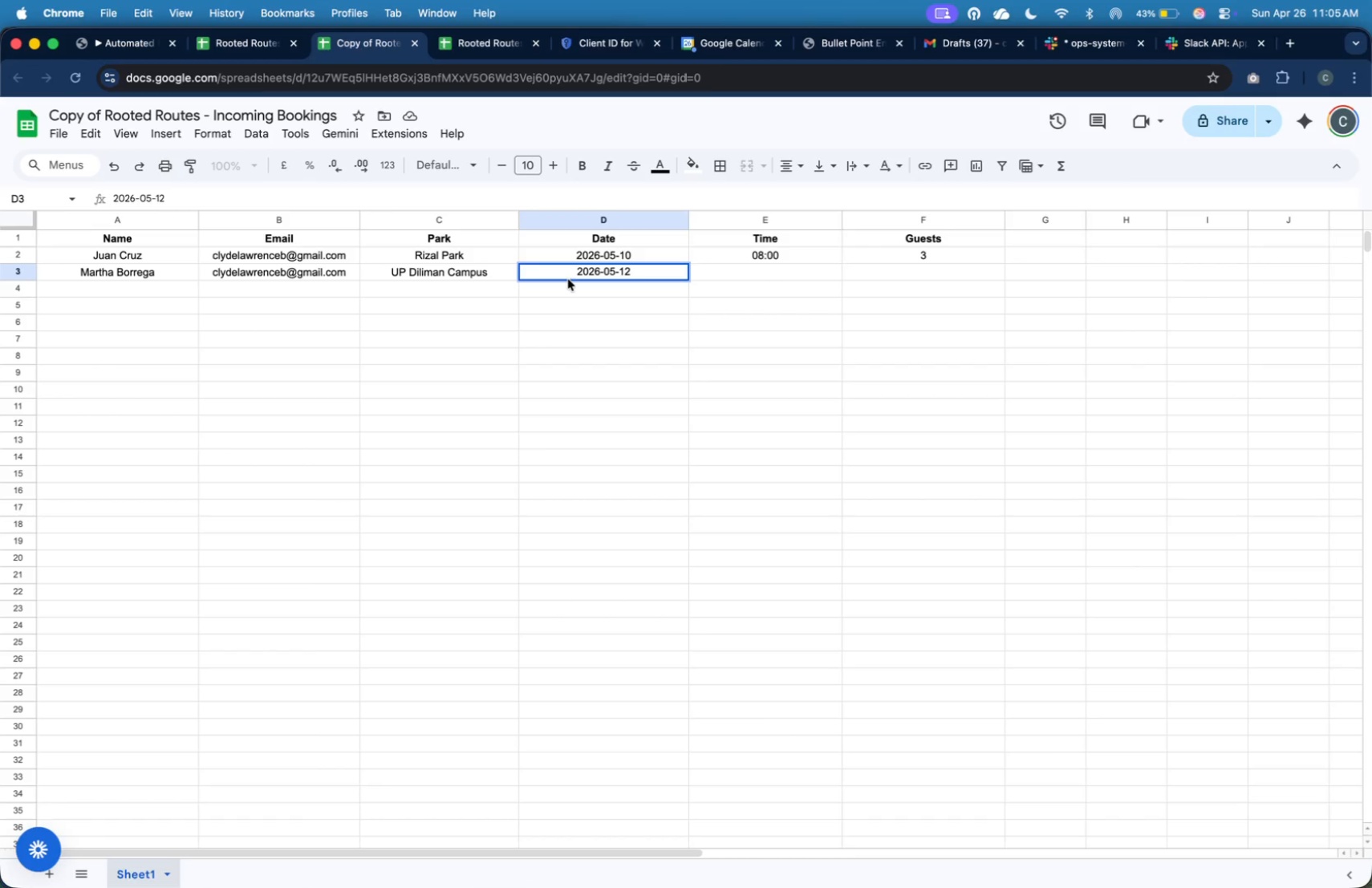 
wait(85.75)
 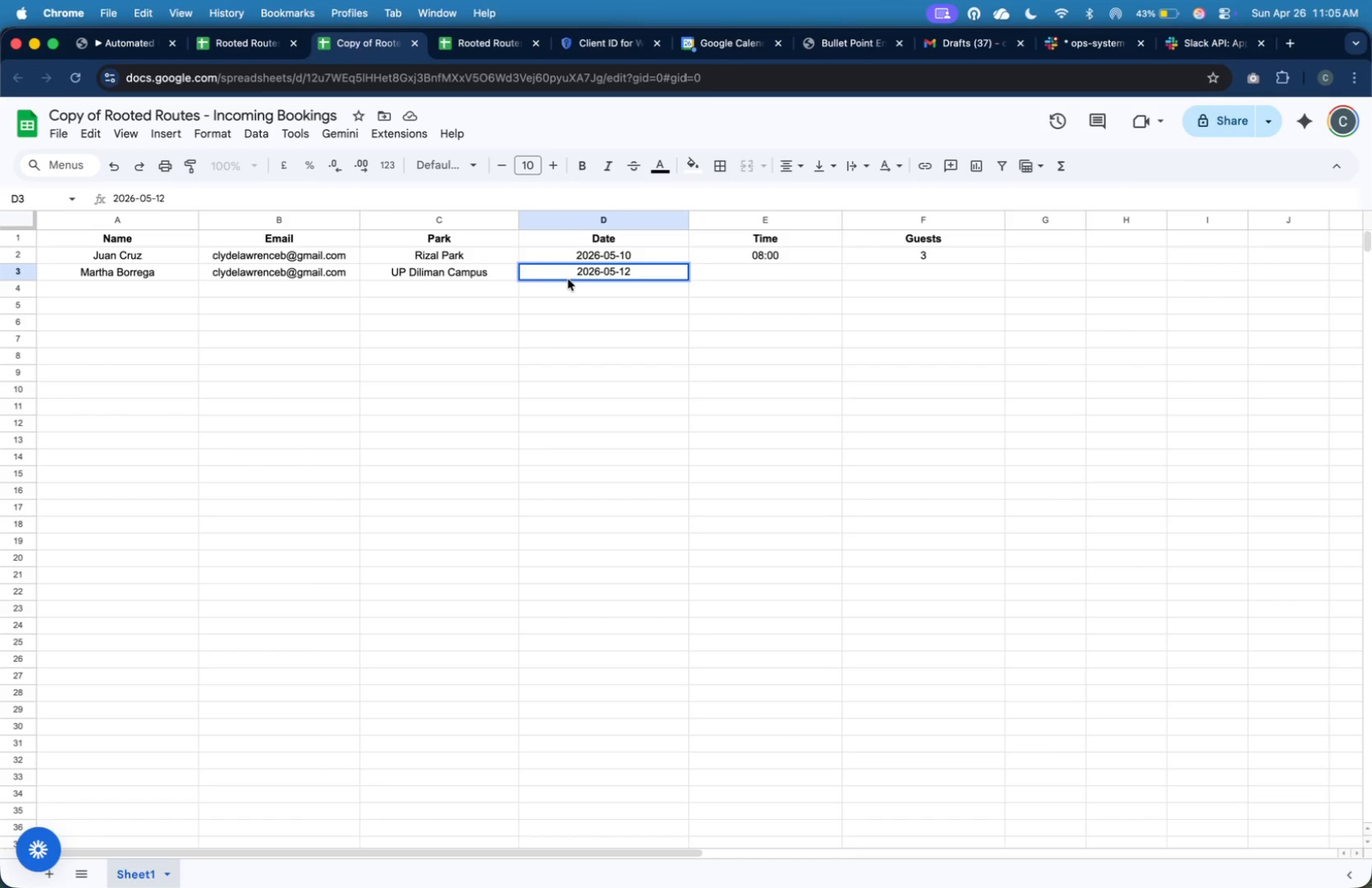 
key(Tab)
 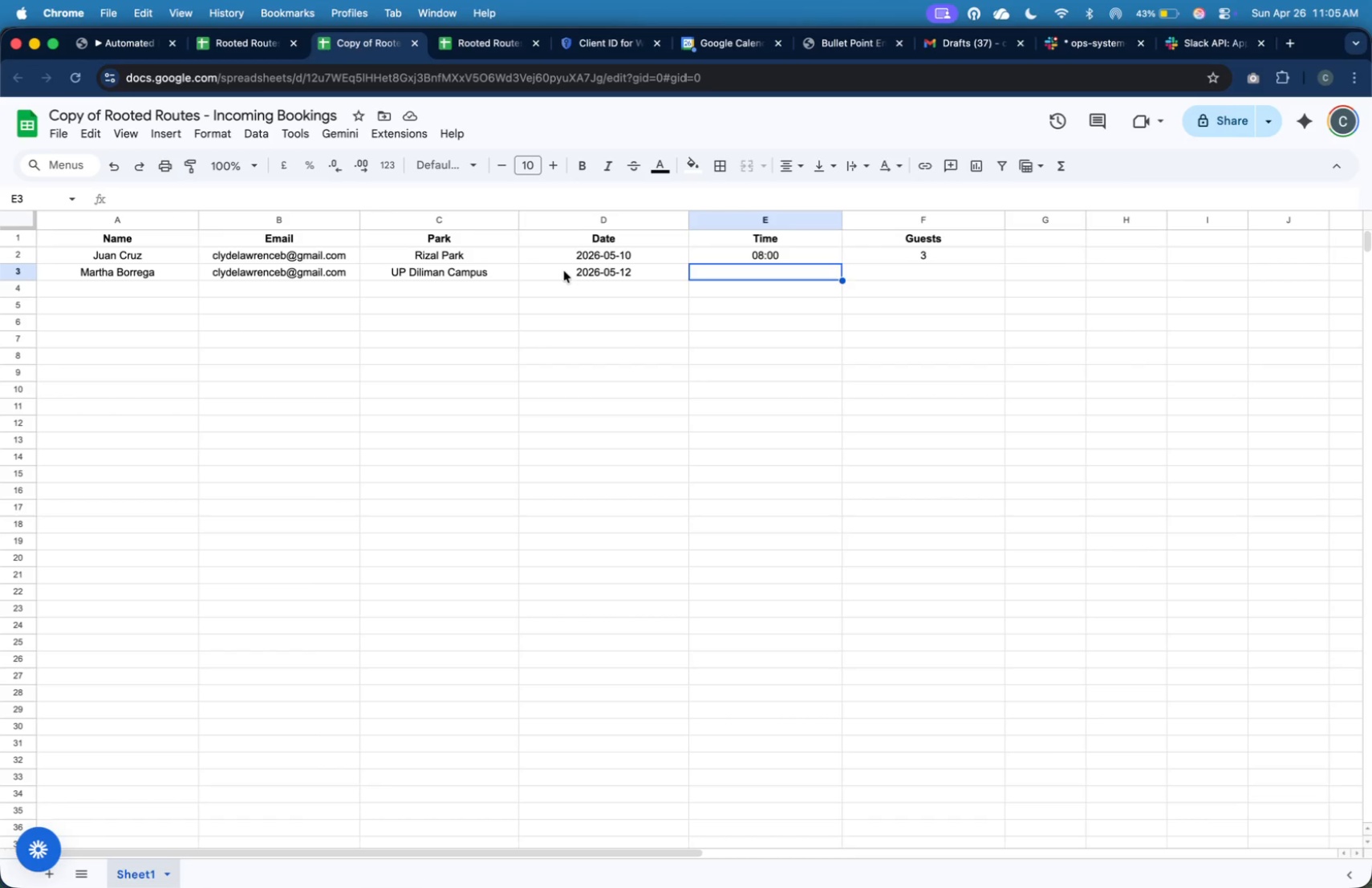 
wait(15.5)
 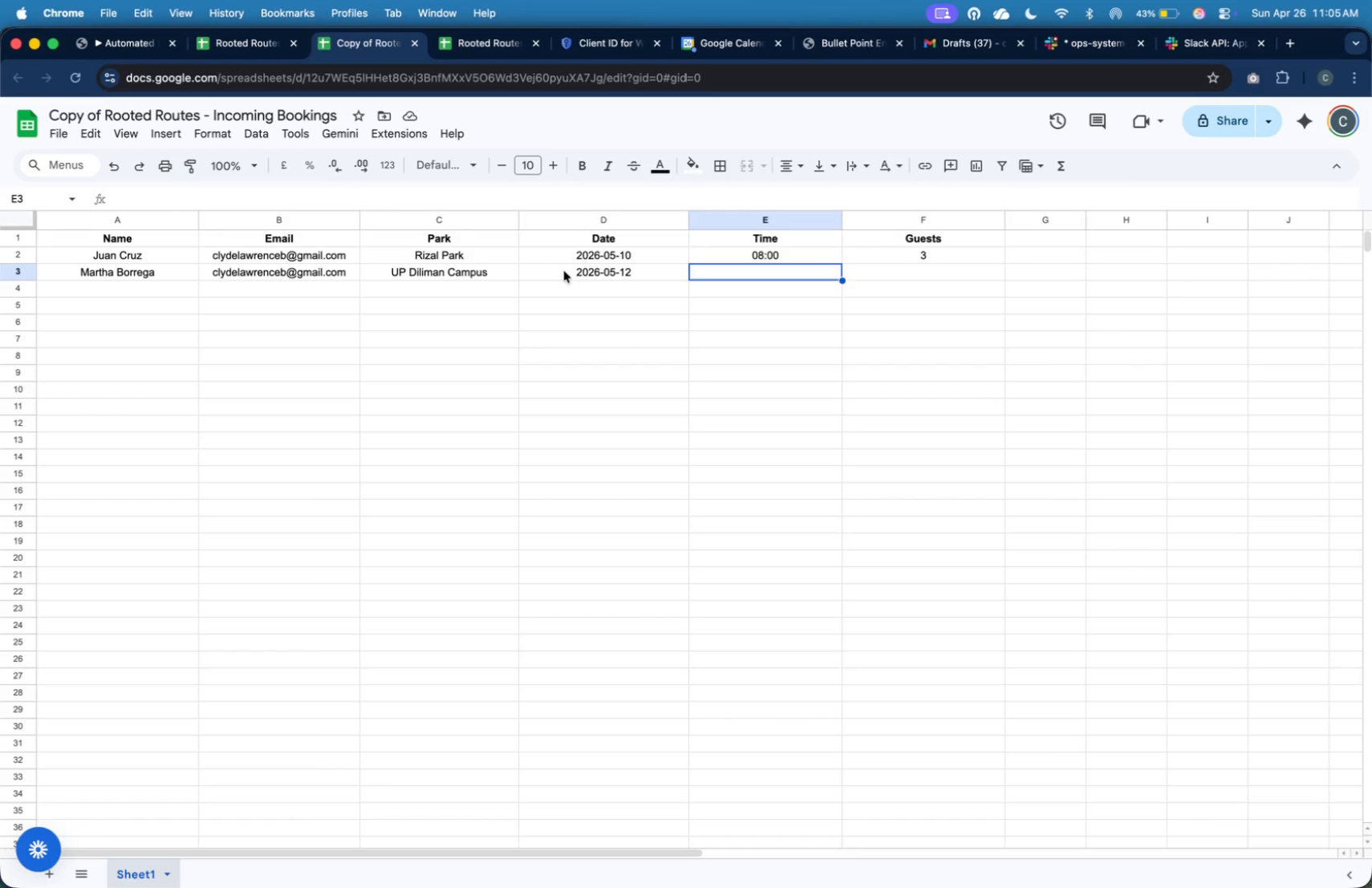 
type(06:30)
key(Tab)
 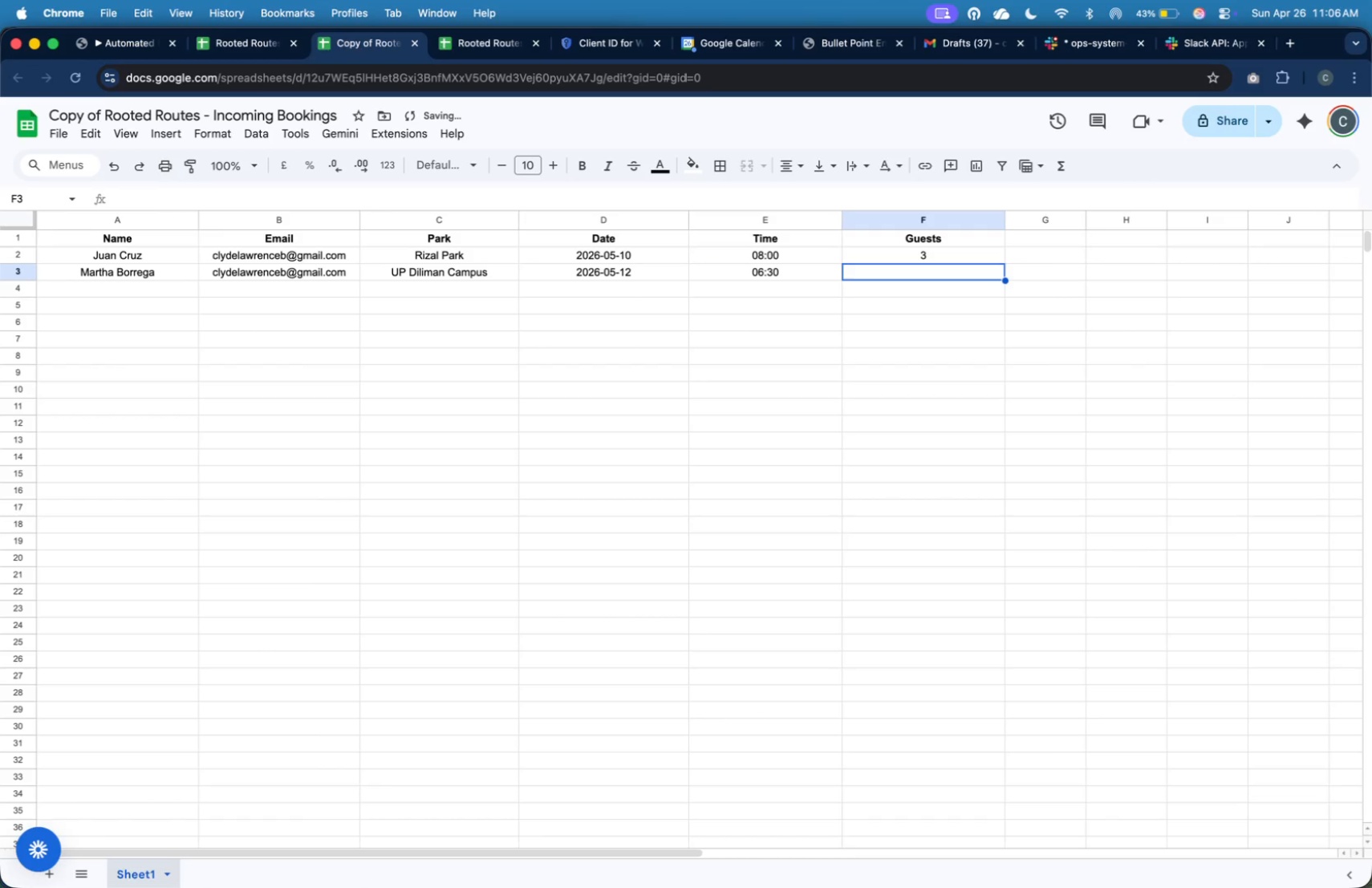 
key(4)
 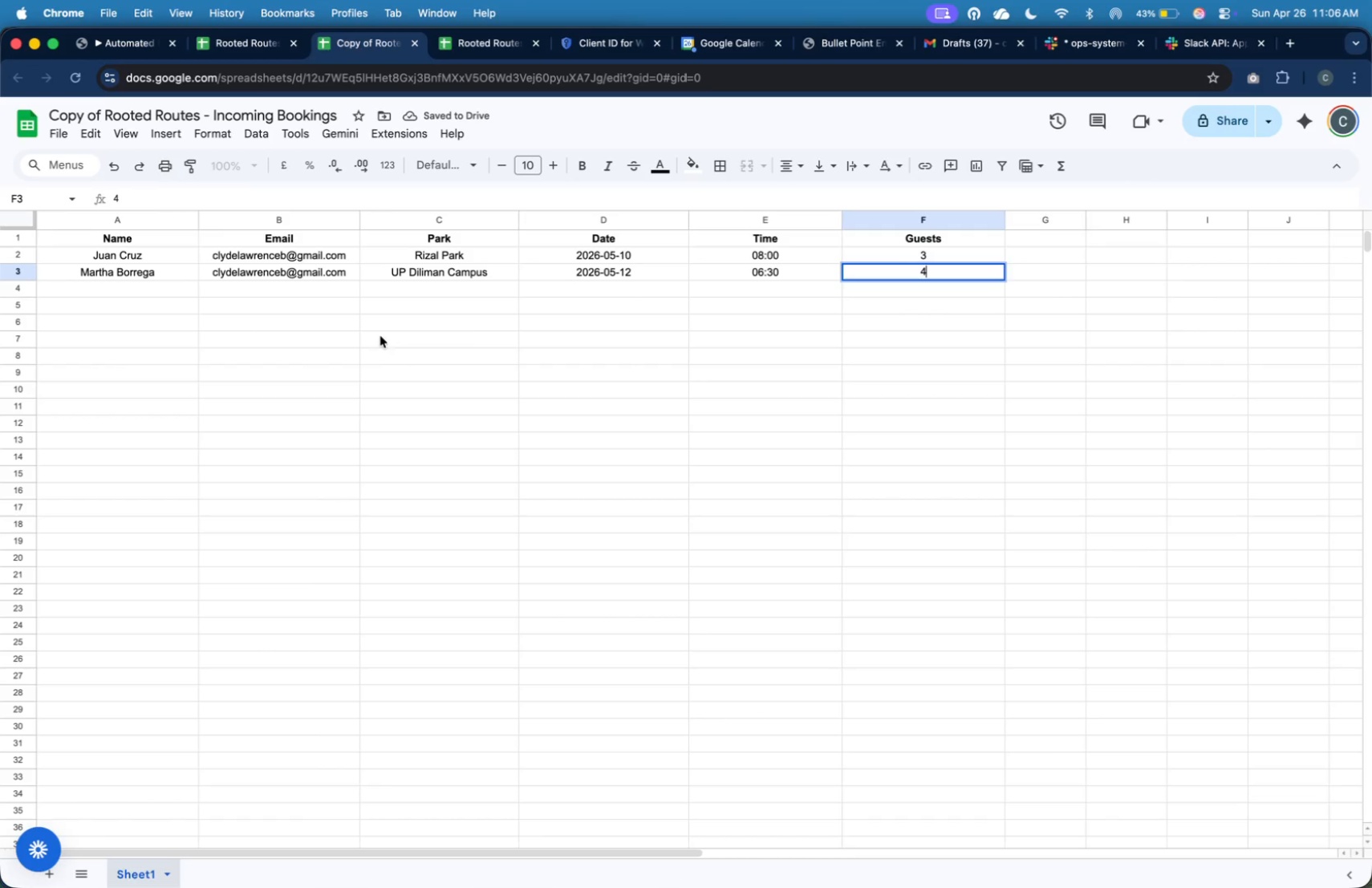 
left_click([540, 359])
 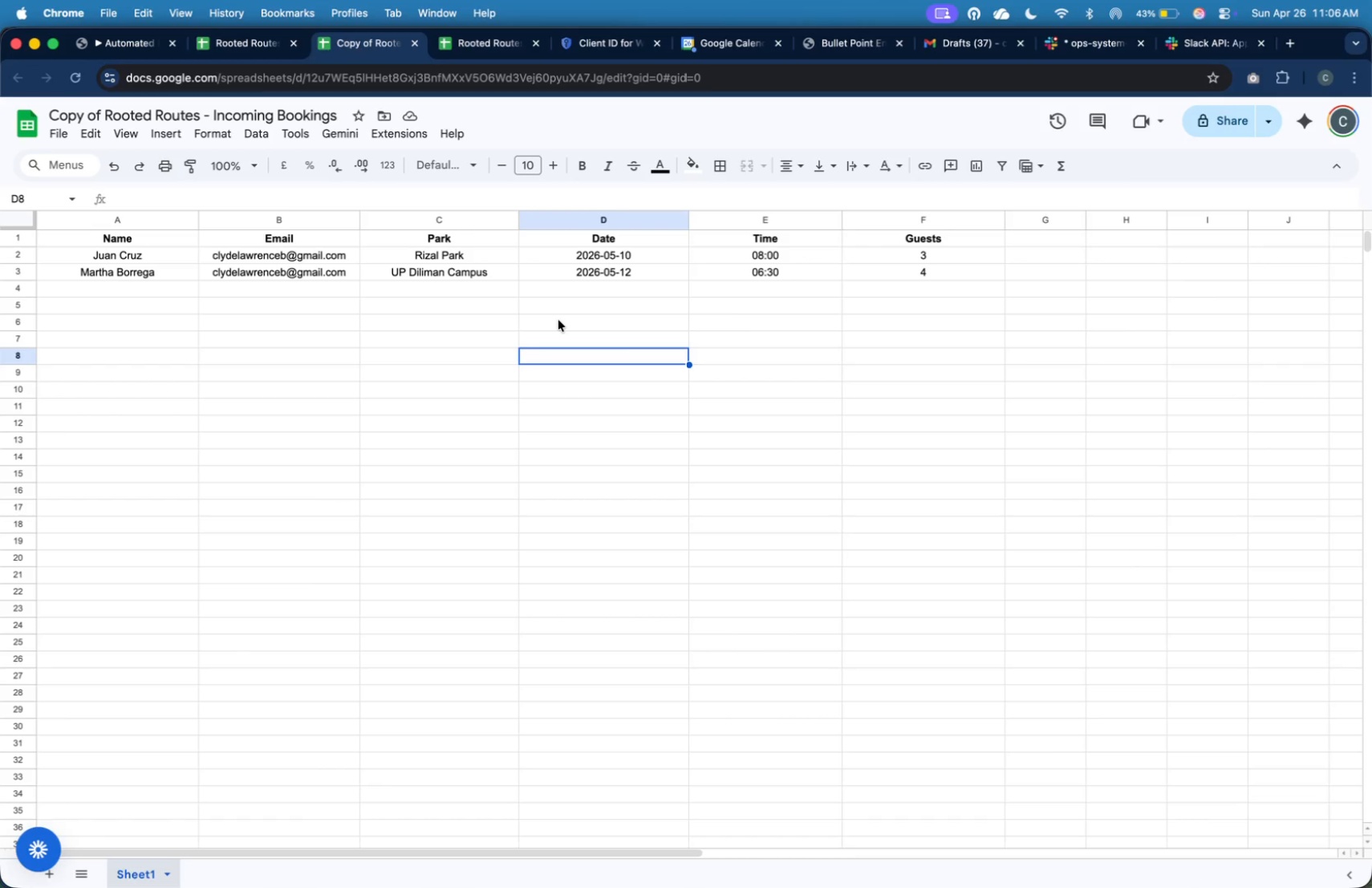 
wait(12.41)
 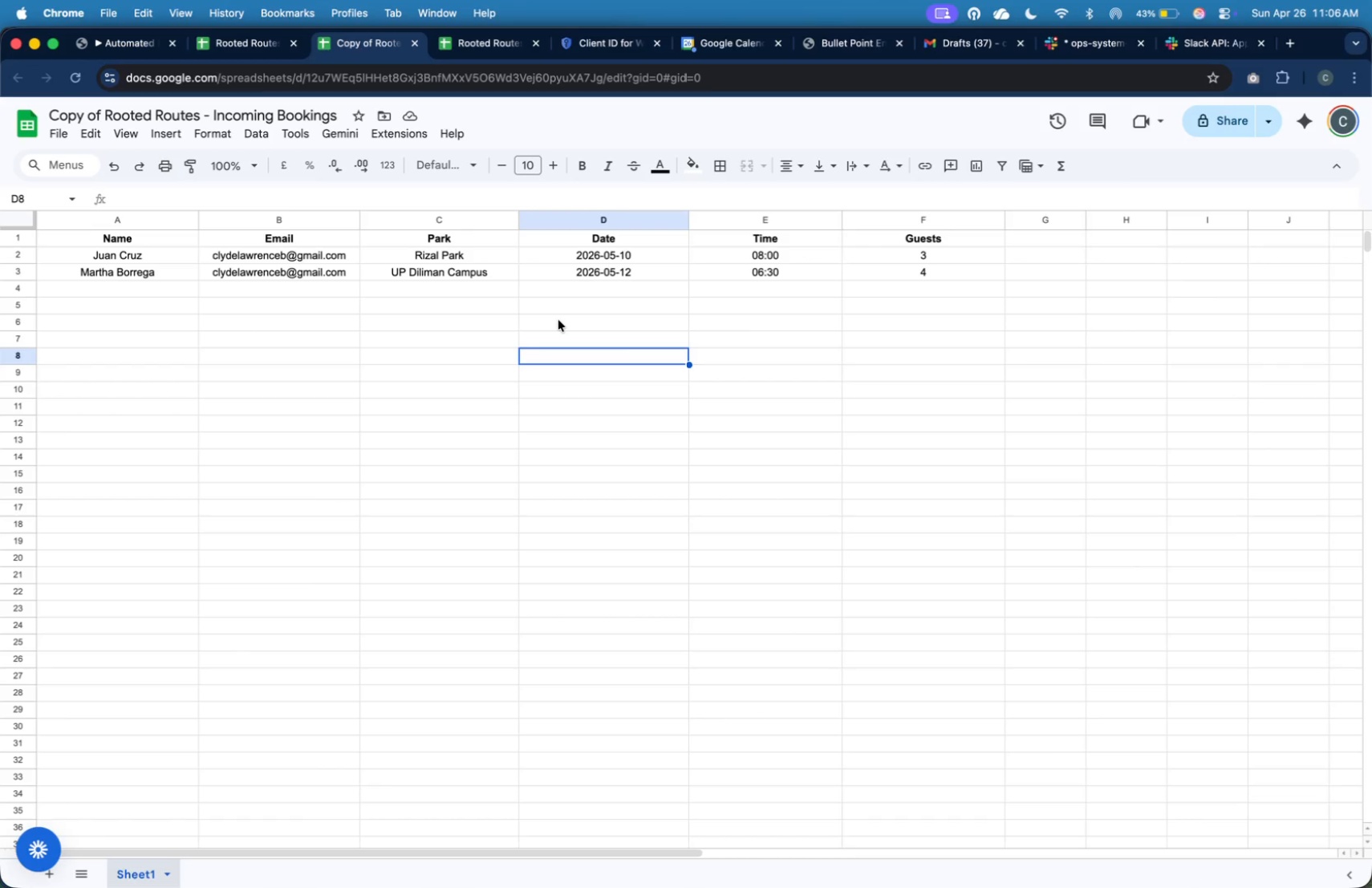 
key(Meta+Tab)